 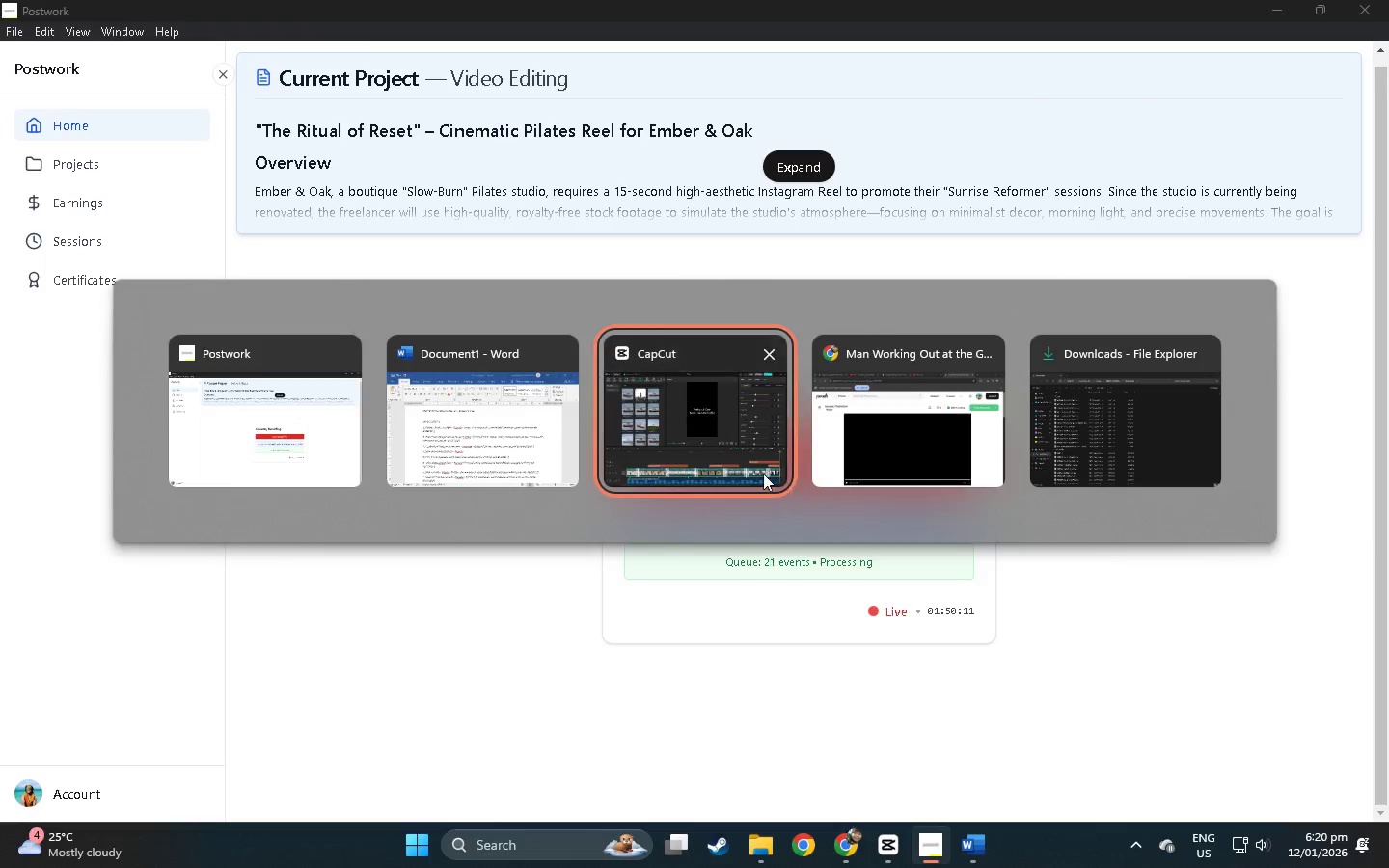 
scroll: coordinate [407, 645], scroll_direction: down, amount: 1.0
 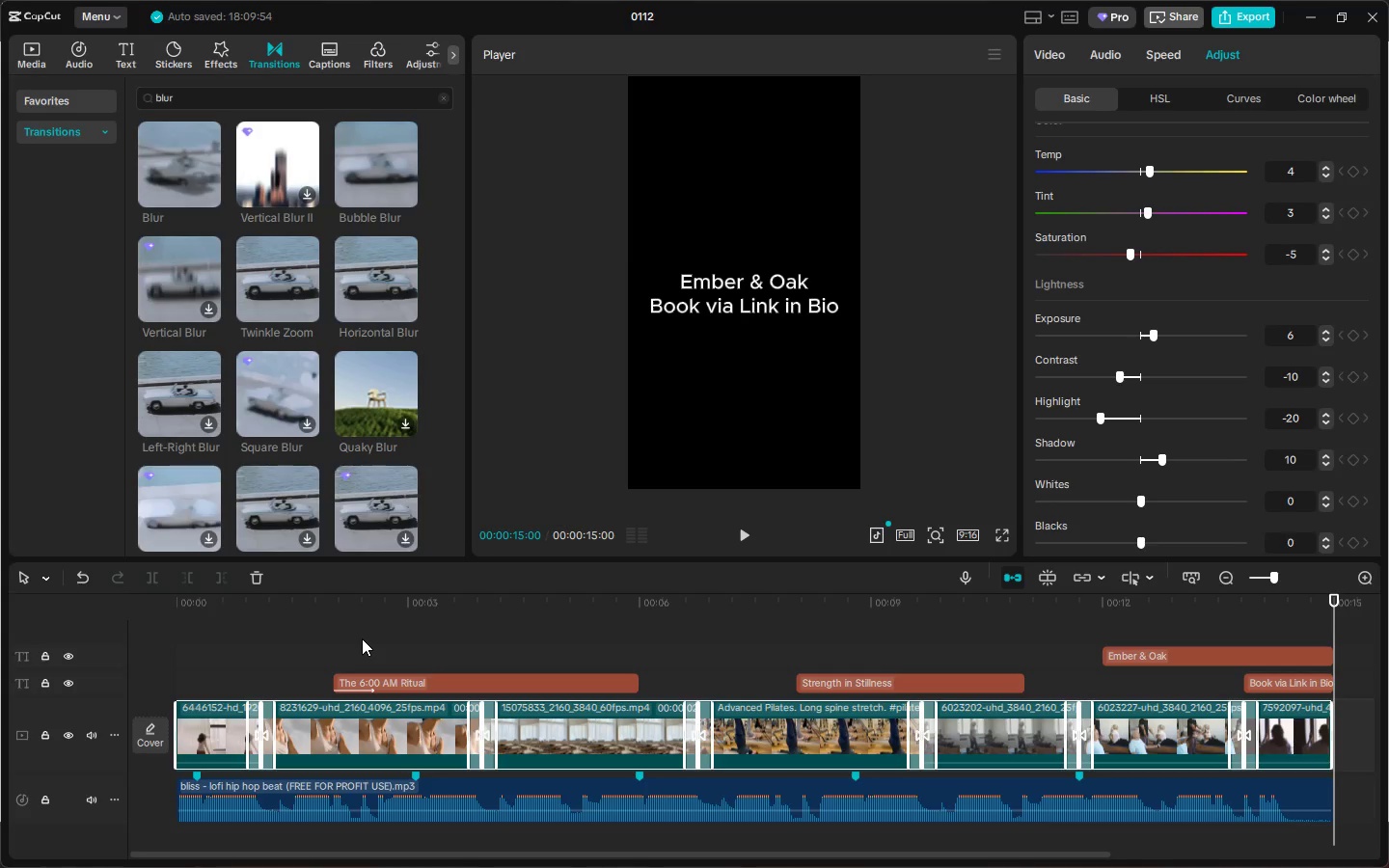 
wait(22.07)
 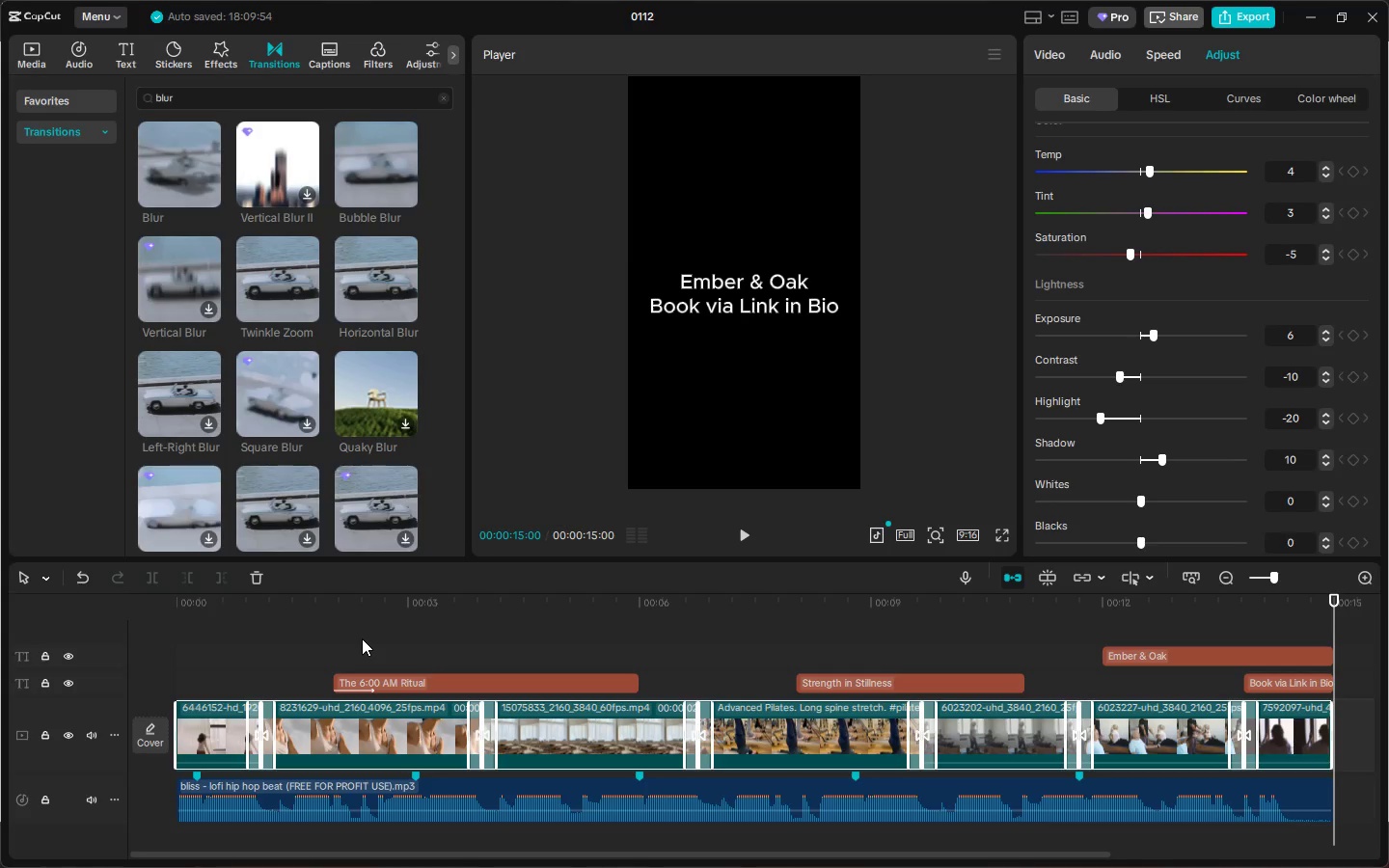 
key(Alt+AltLeft)
 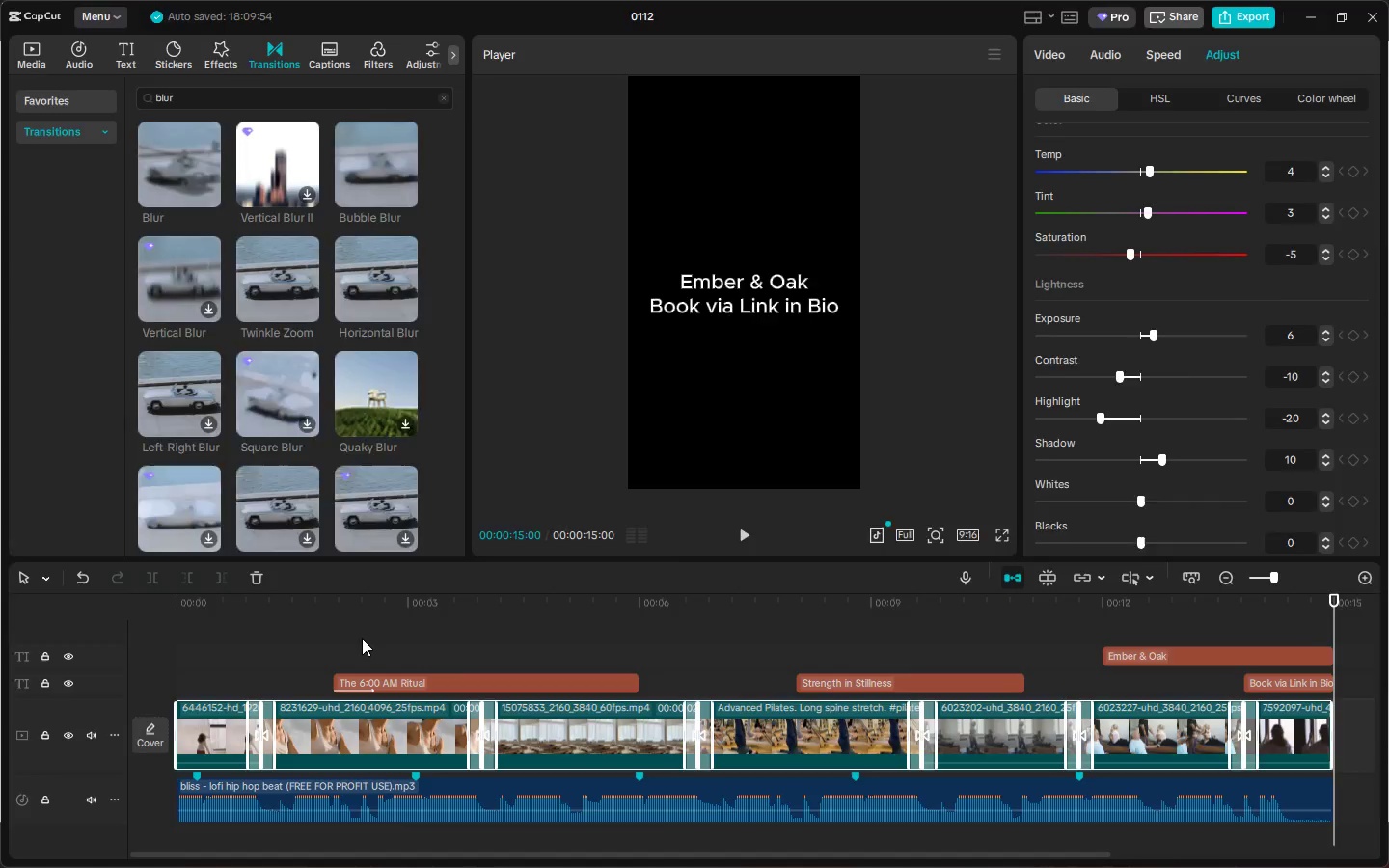 
key(Alt+Tab)